 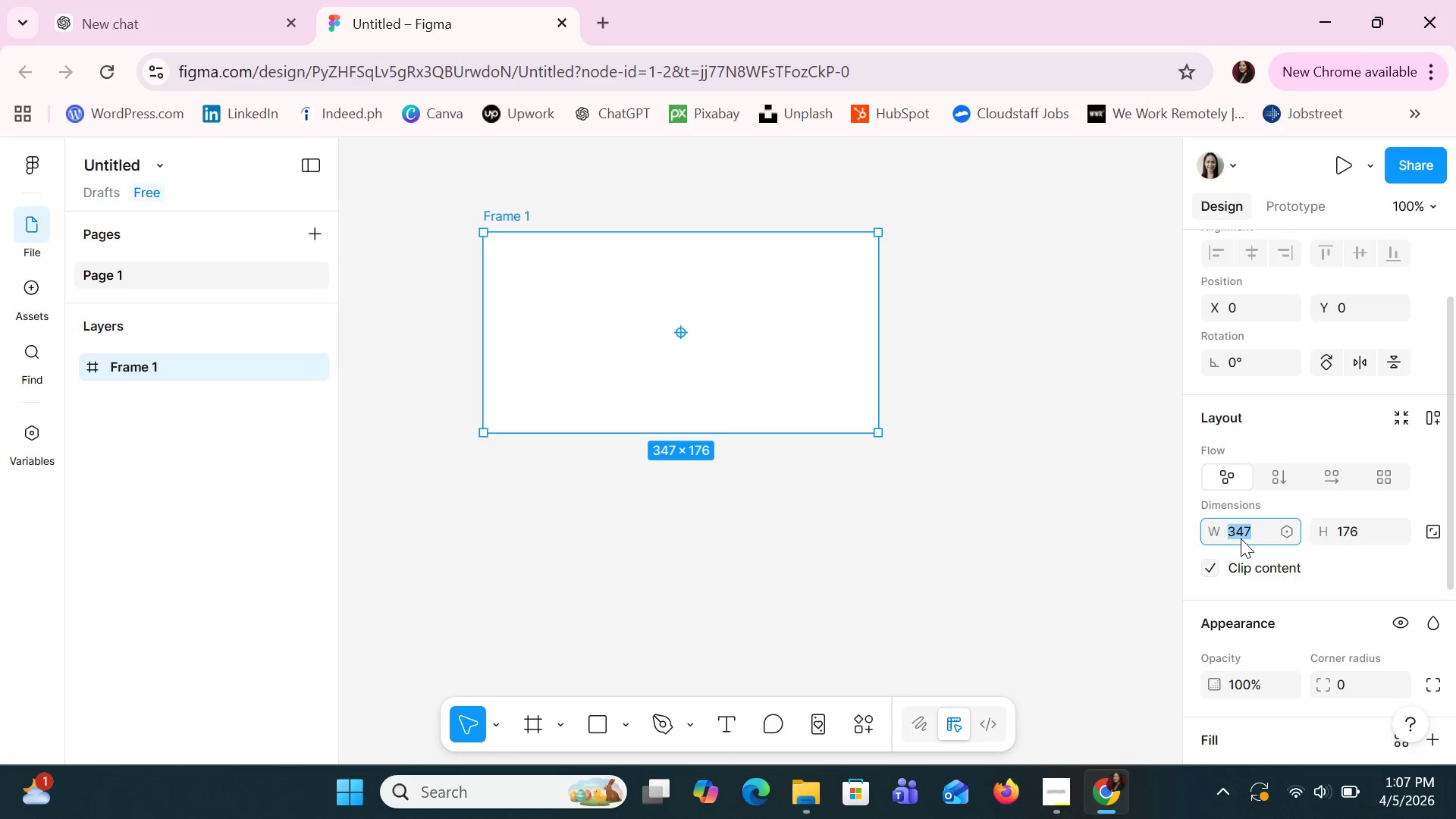 
type(1080)
 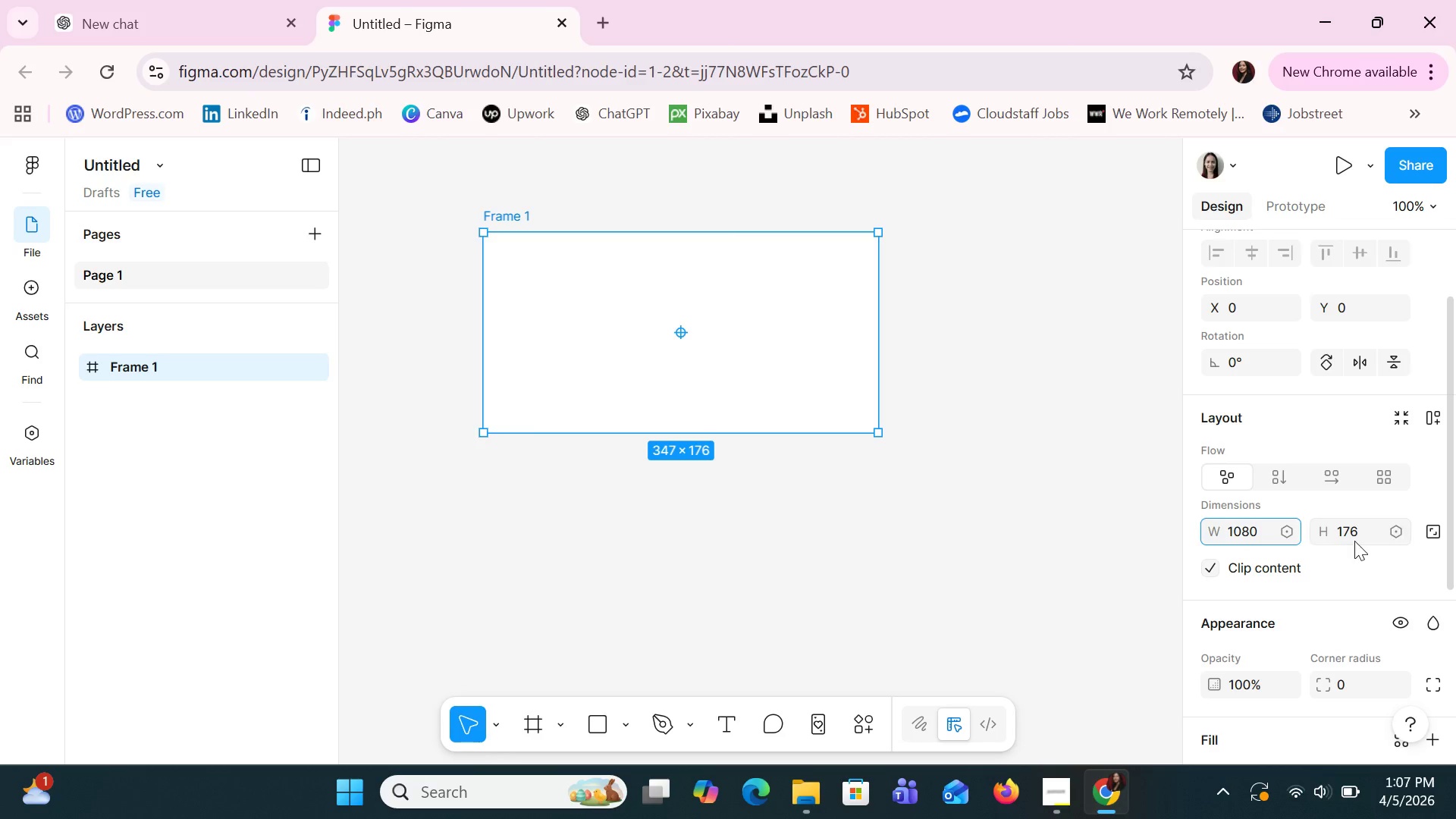 
left_click([1364, 545])
 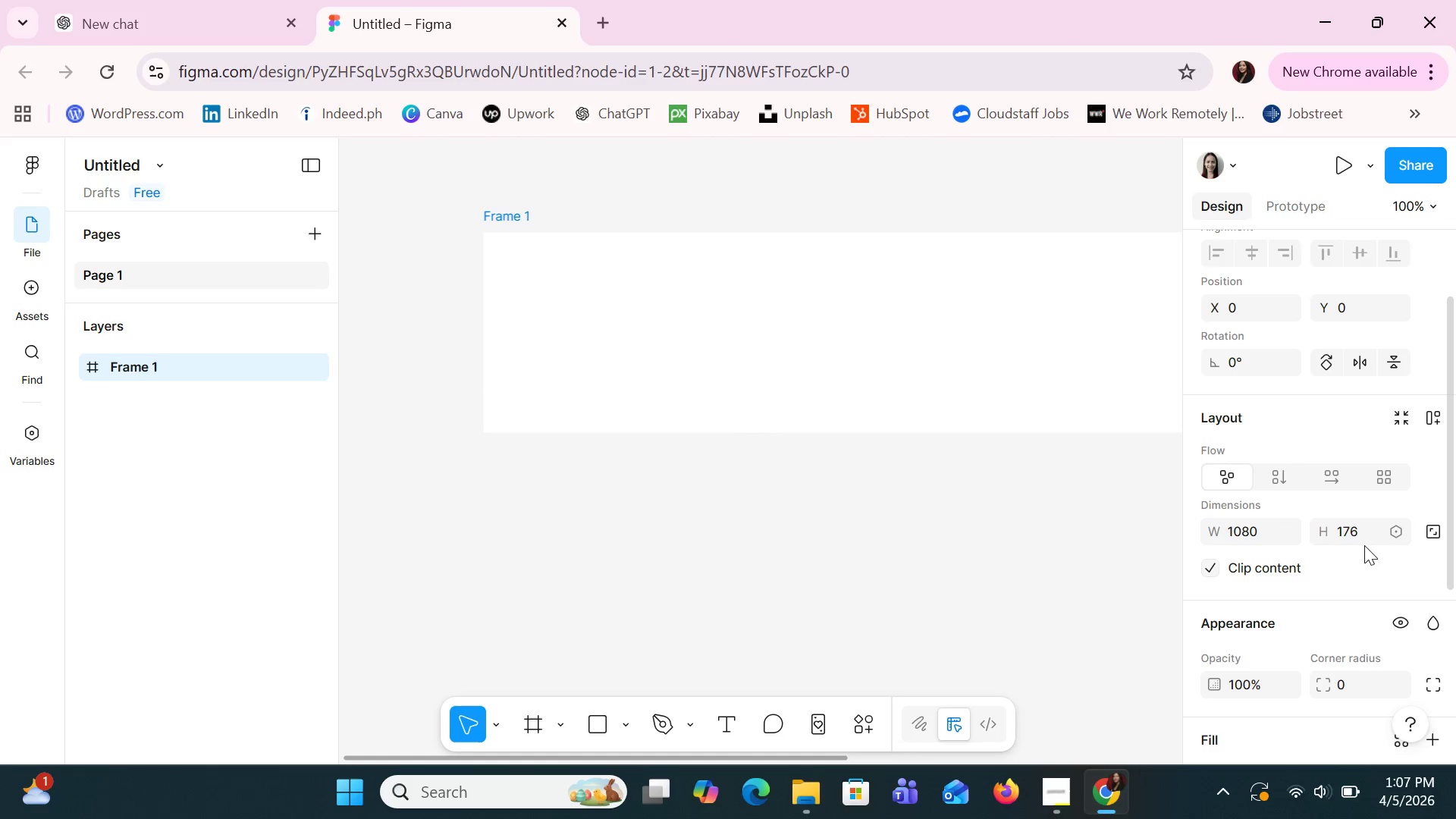 
key(Alt+AltLeft)
 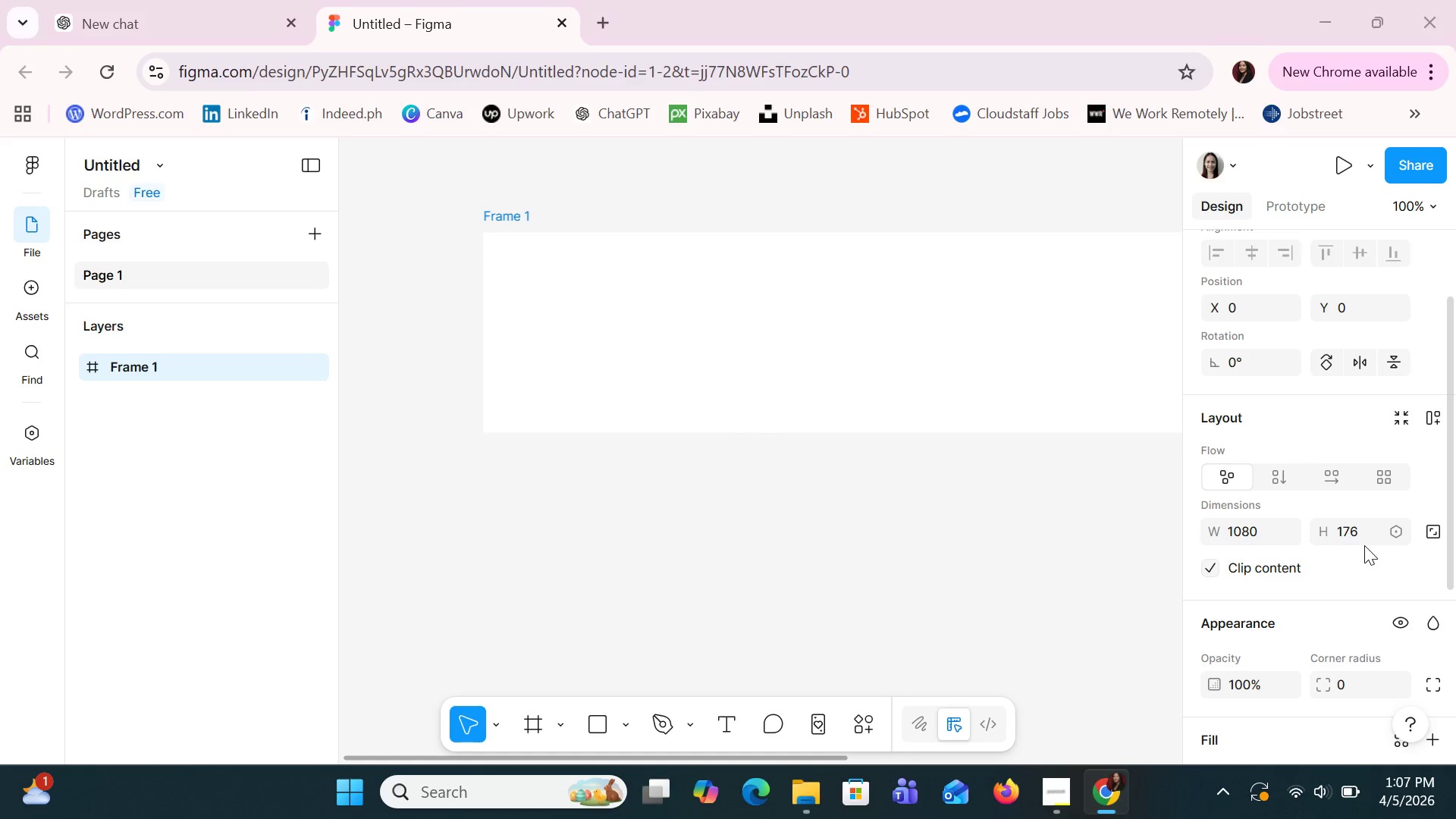 
key(Alt+Tab)